 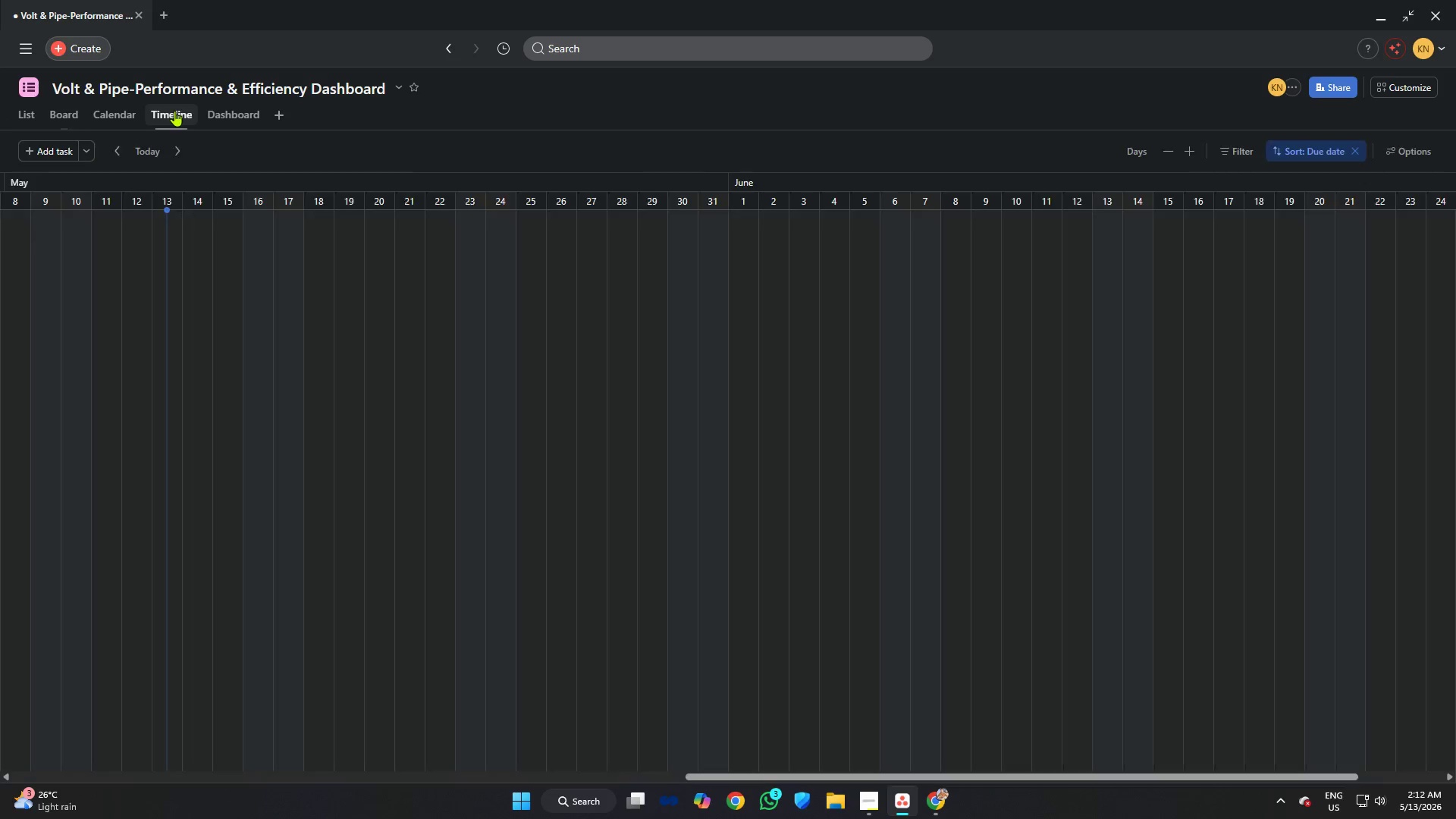 
mouse_move([1357, 149])
 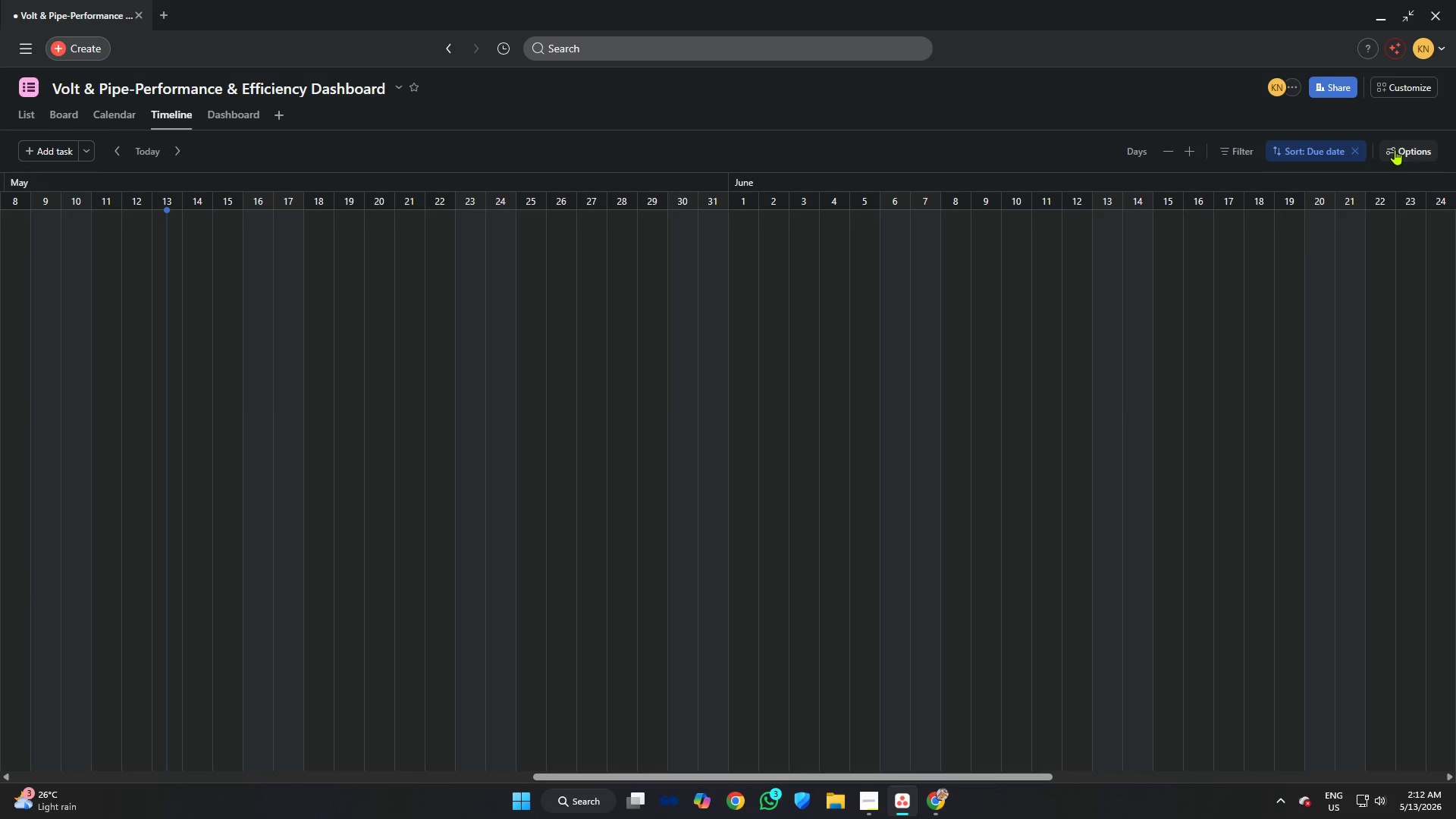 
left_click([1395, 149])
 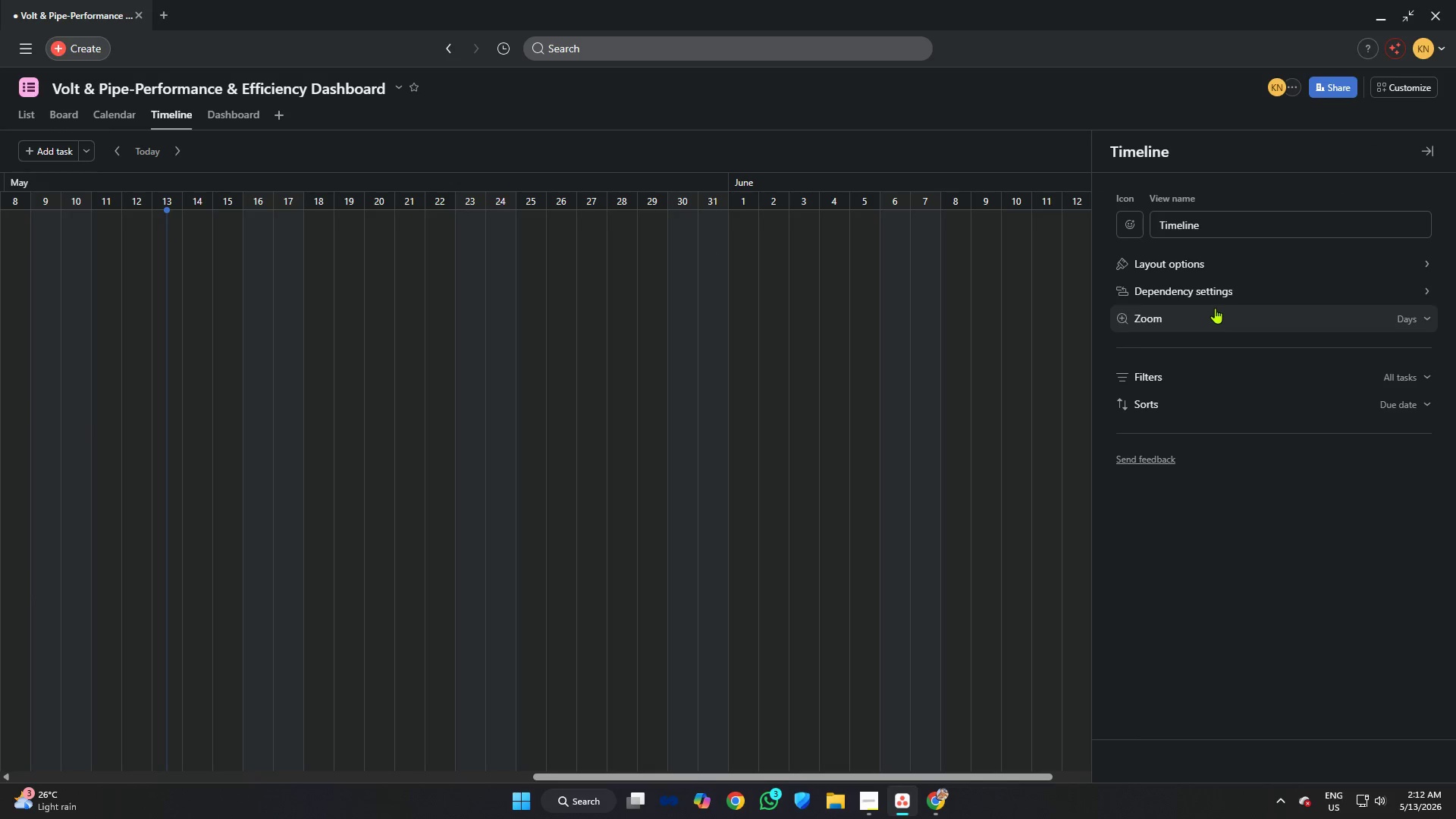 
left_click([1216, 297])
 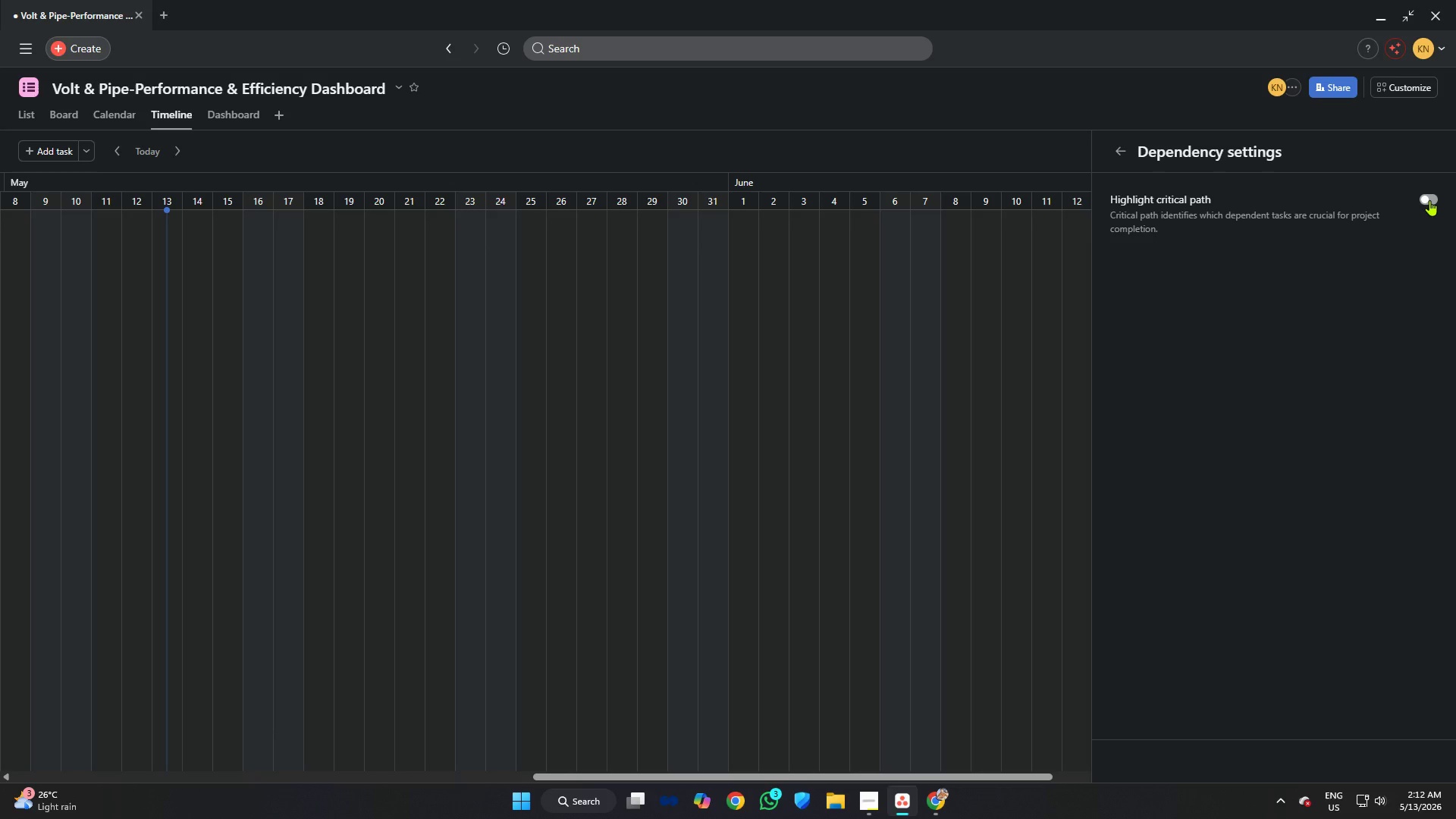 
left_click([1429, 200])
 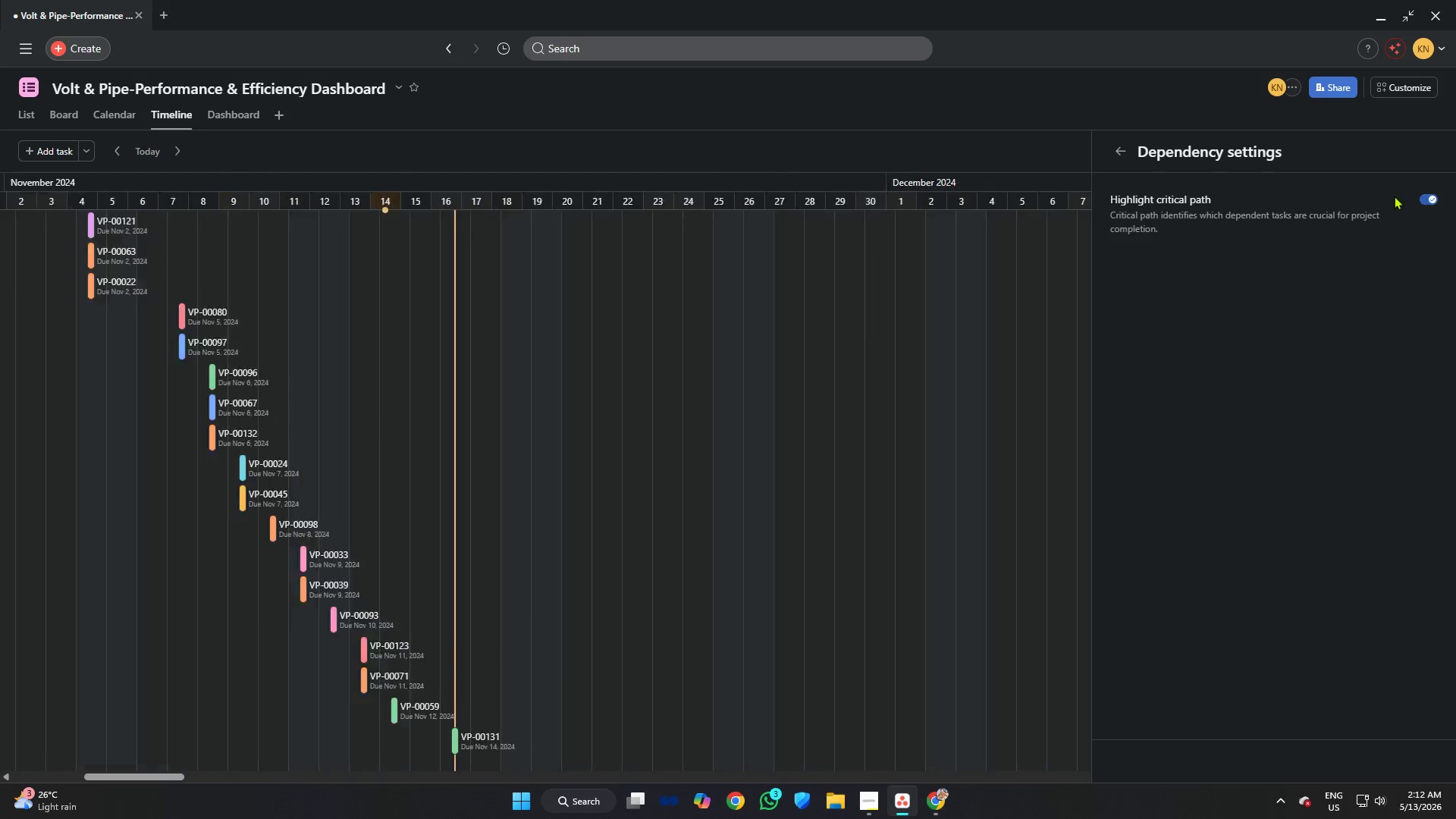 
left_click([1016, 105])
 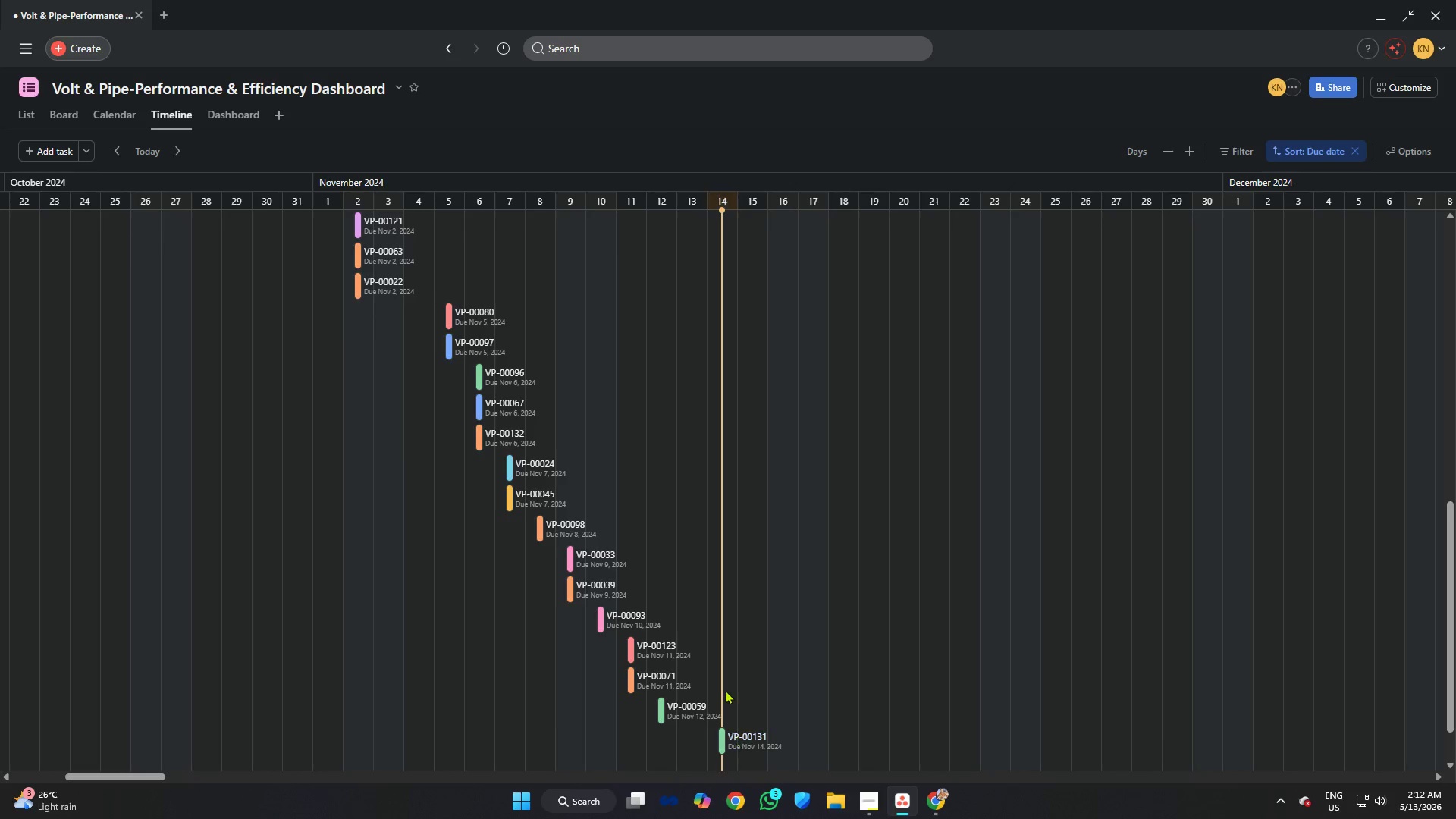 
scroll: coordinate [766, 620], scroll_direction: up, amount: 3.0
 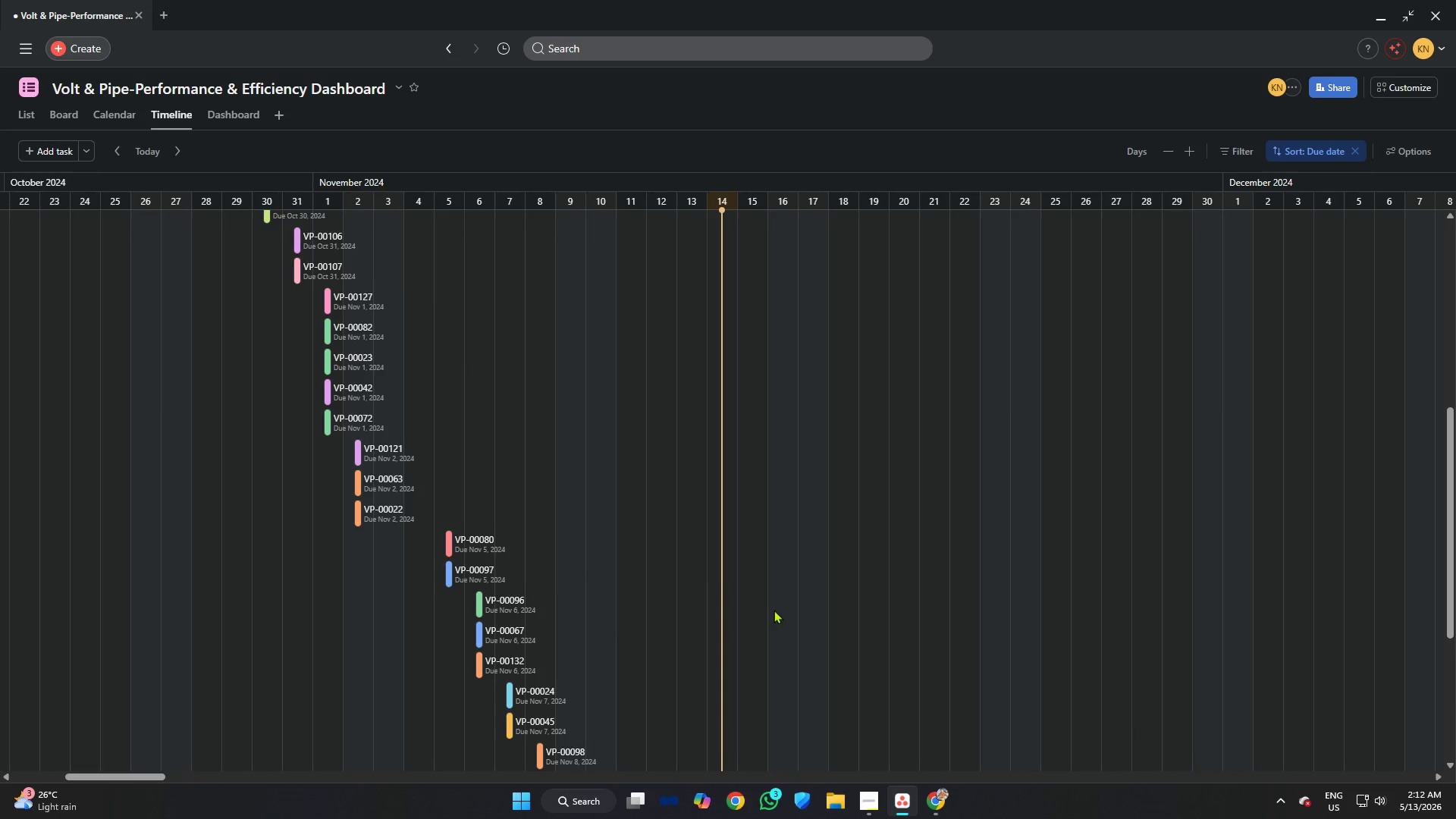 
scroll: coordinate [774, 610], scroll_direction: down, amount: 1.0
 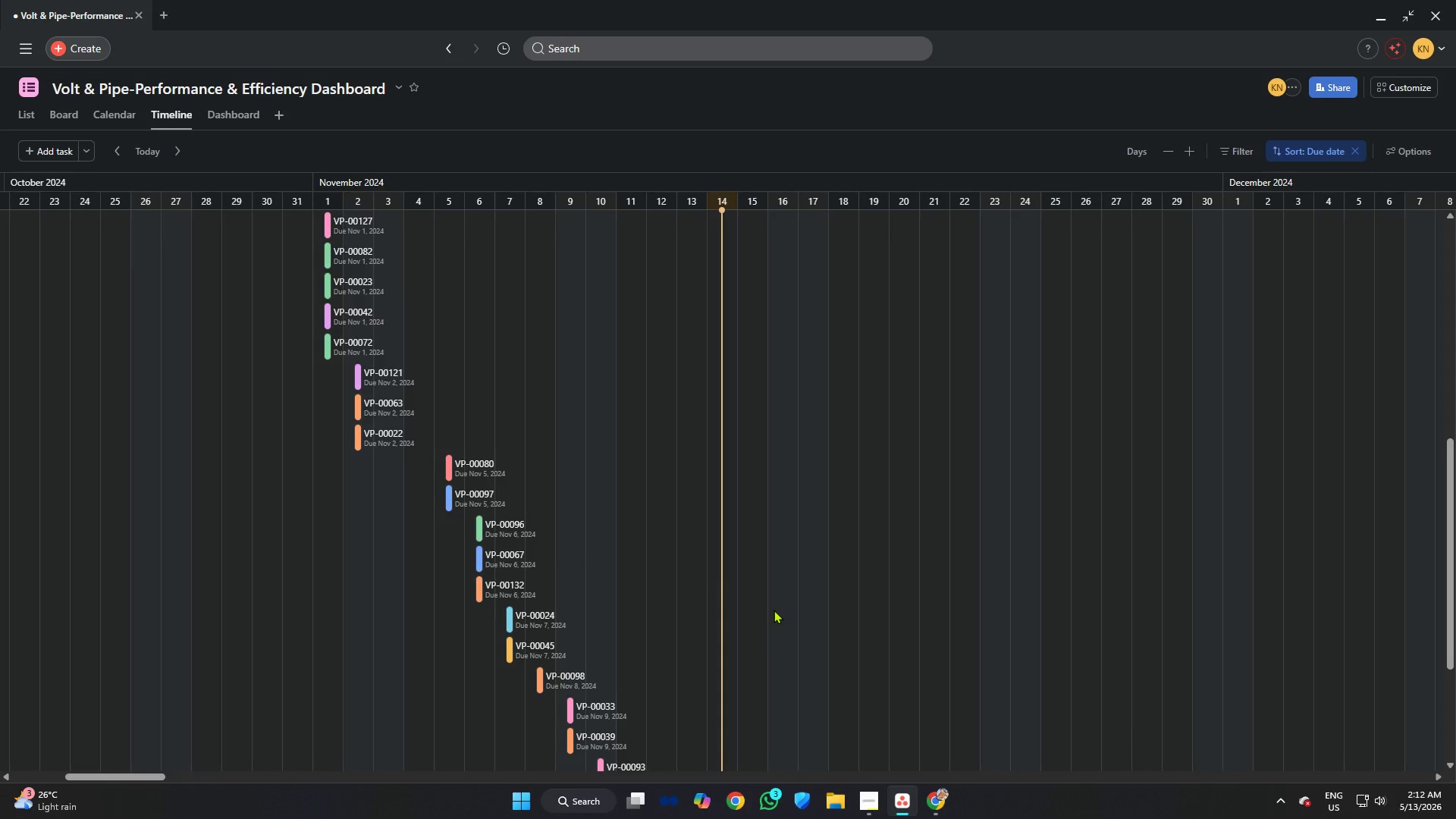 
key(Meta+Shift+S)
 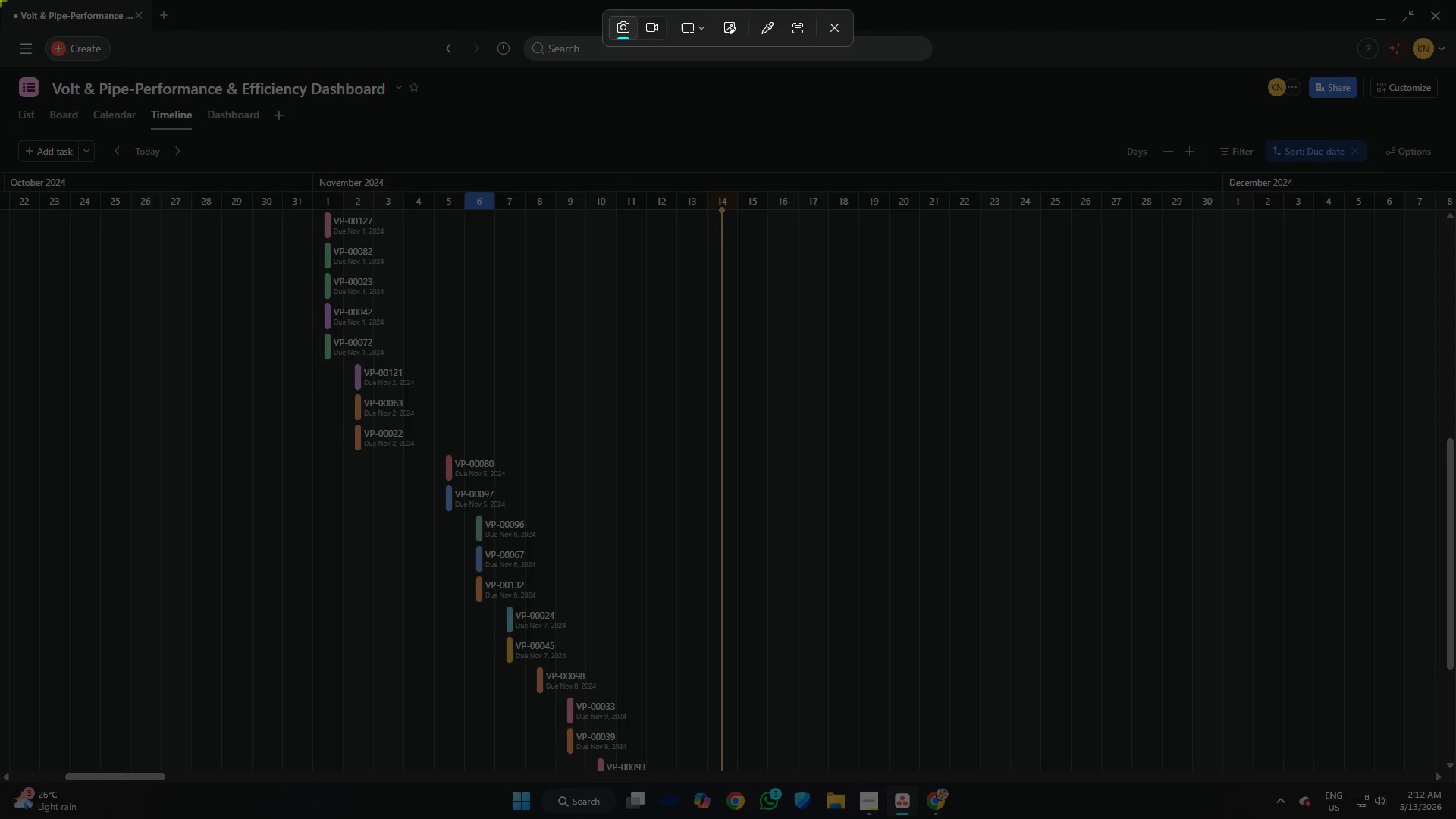 
left_click_drag(start_coordinate=[0, 0], to_coordinate=[1455, 781])
 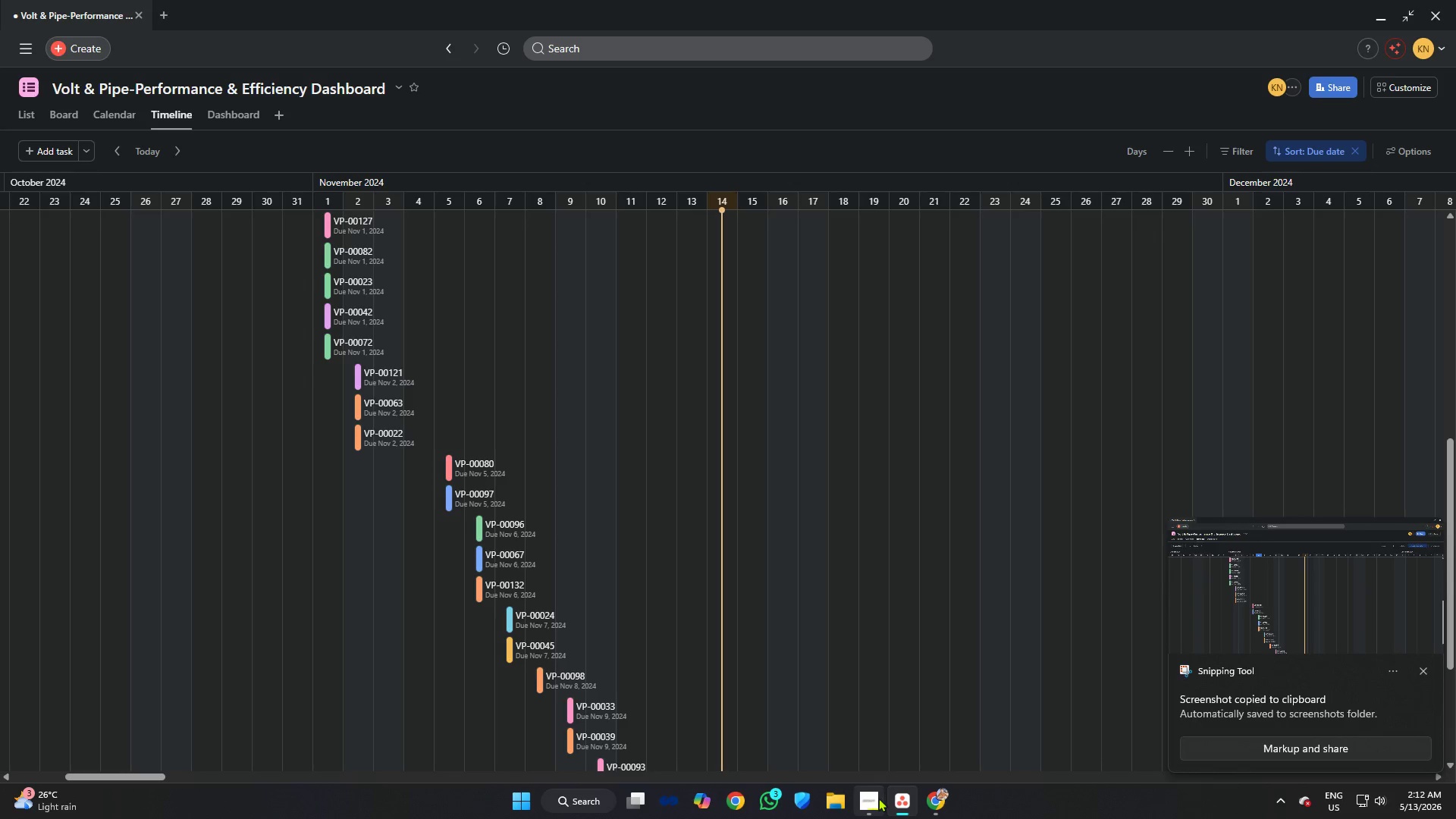 
left_click([871, 795])